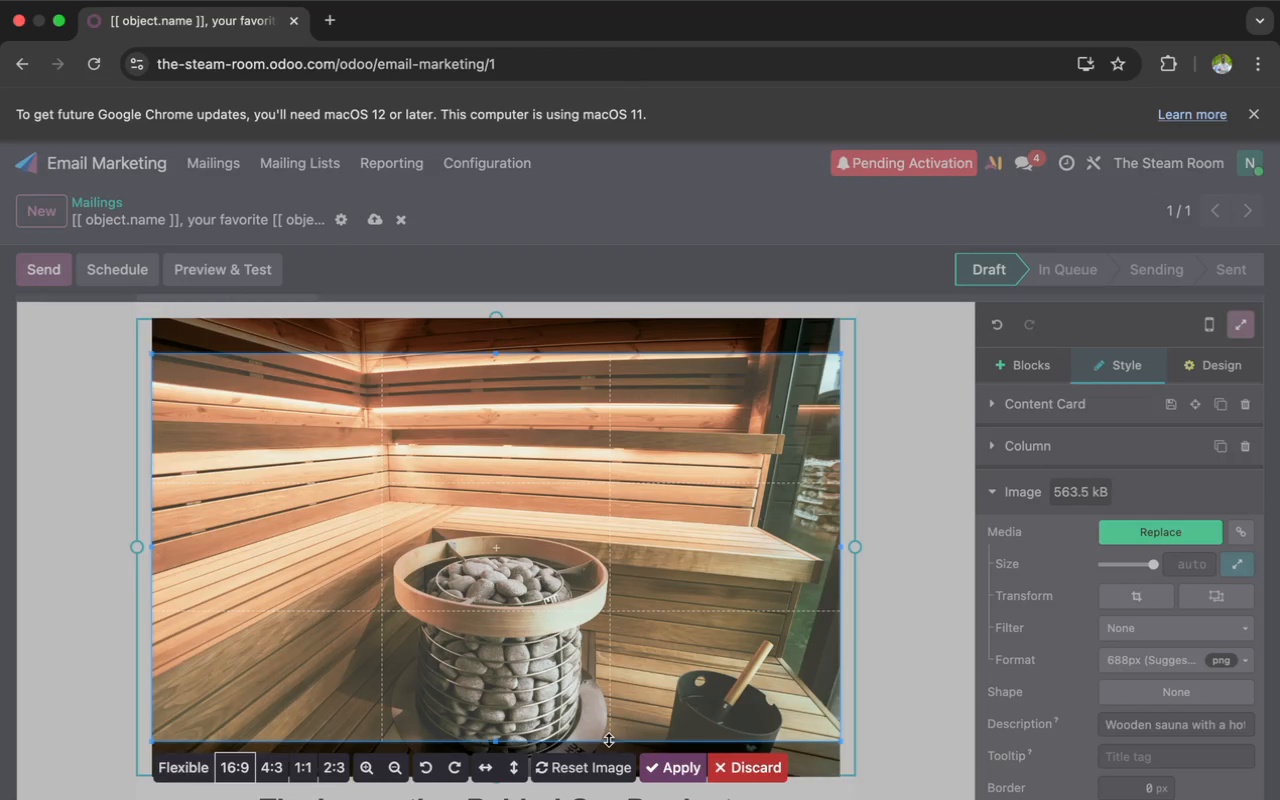 
left_click([671, 771])
 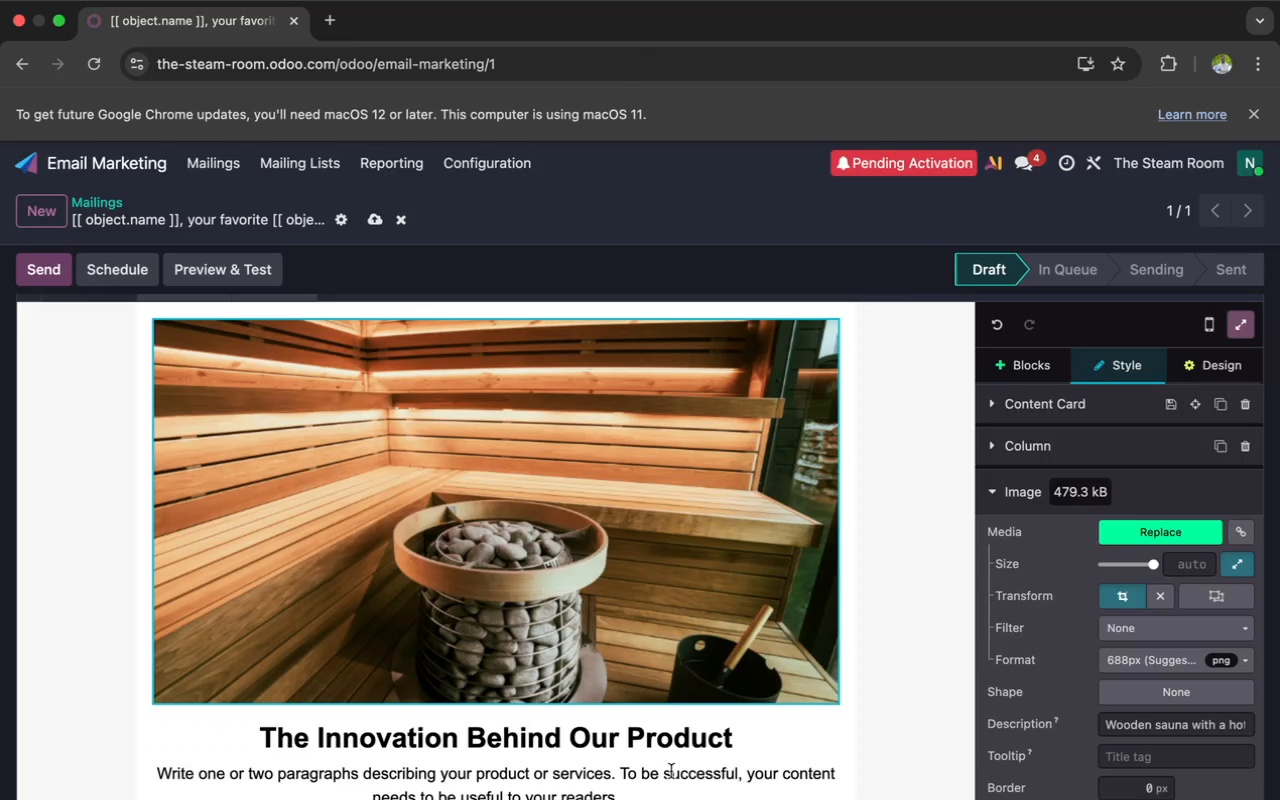 
scroll: coordinate [671, 771], scroll_direction: down, amount: 4.0
 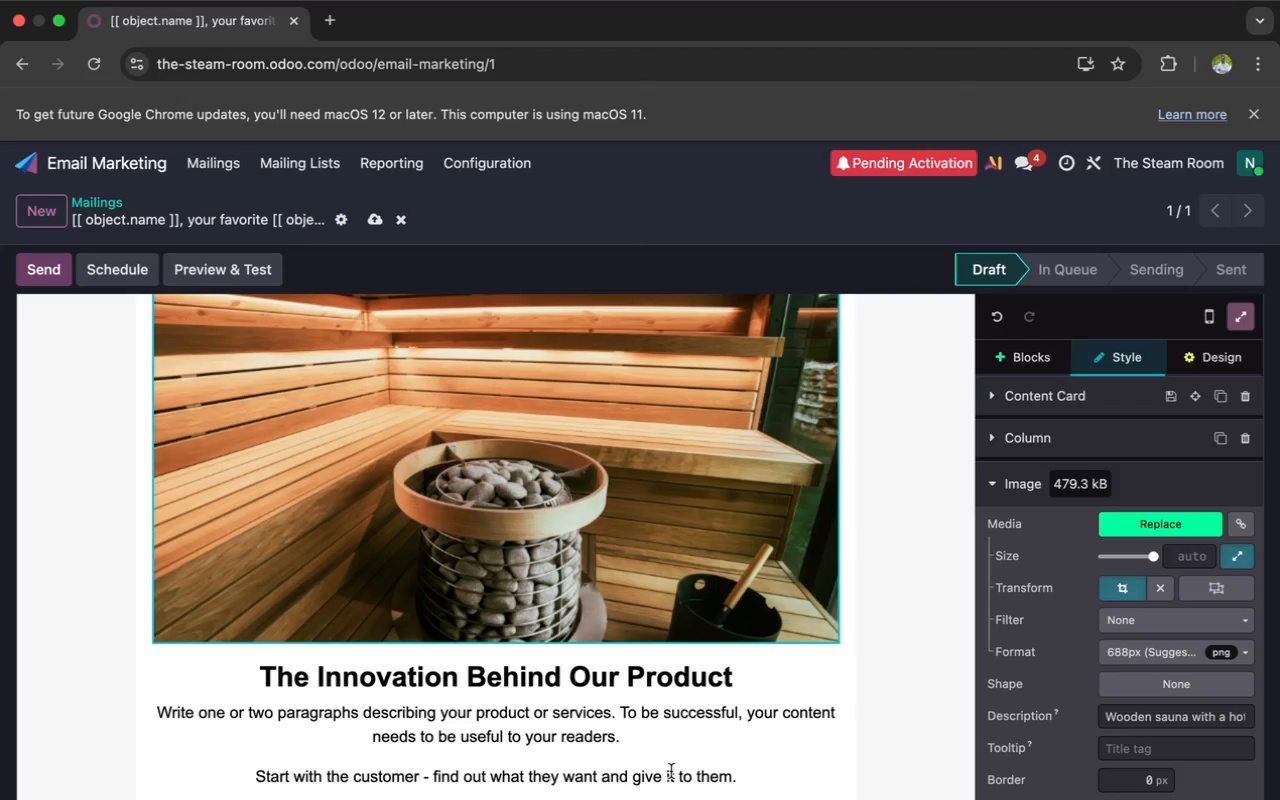 
wait(15.32)
 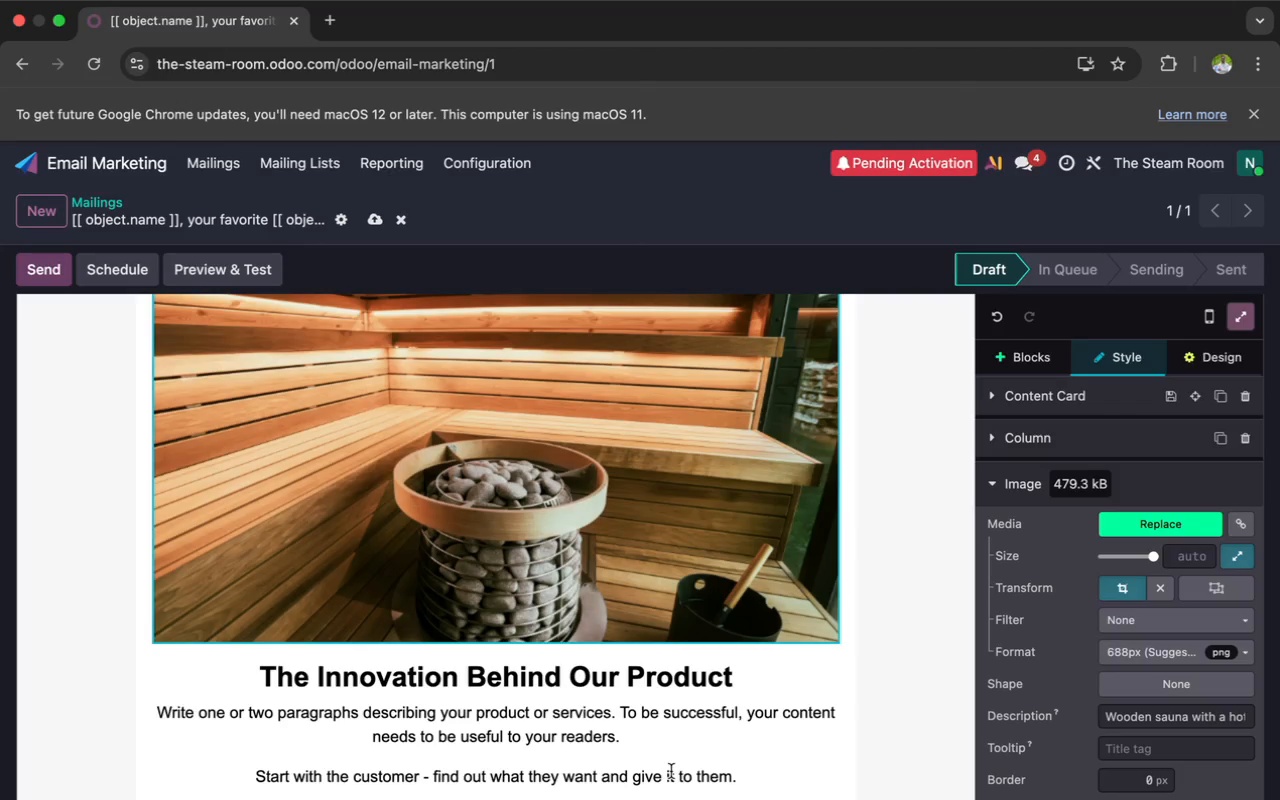 
scroll: coordinate [671, 771], scroll_direction: down, amount: 6.0
 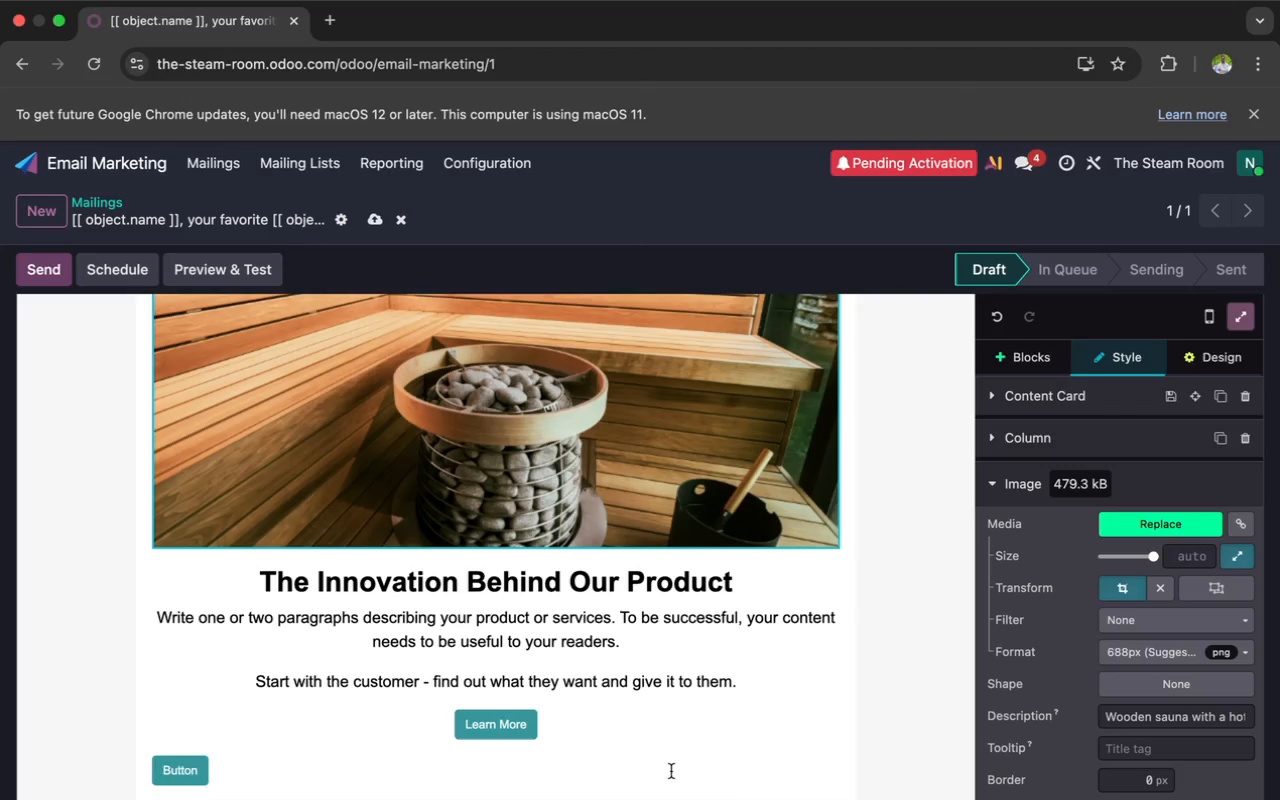 
wait(18.64)
 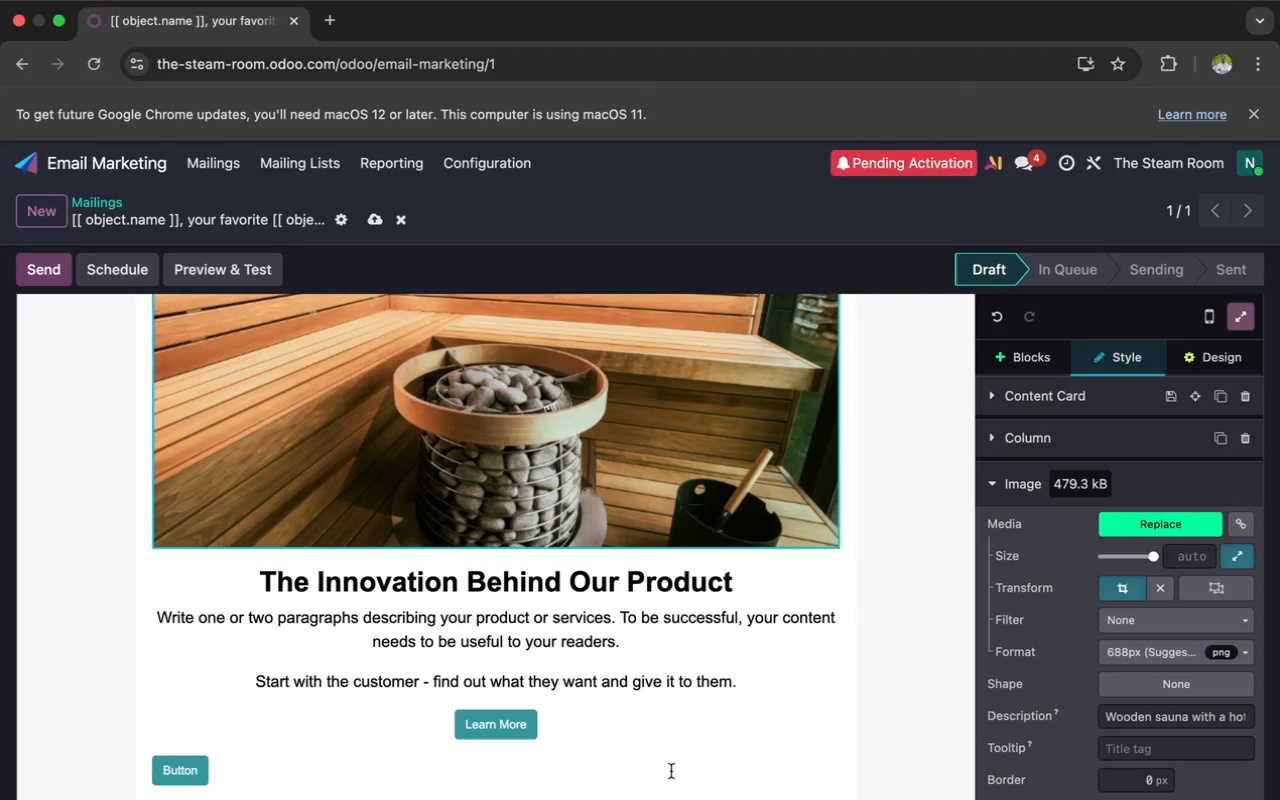 
left_click_drag(start_coordinate=[737, 578], to_coordinate=[259, 579])
 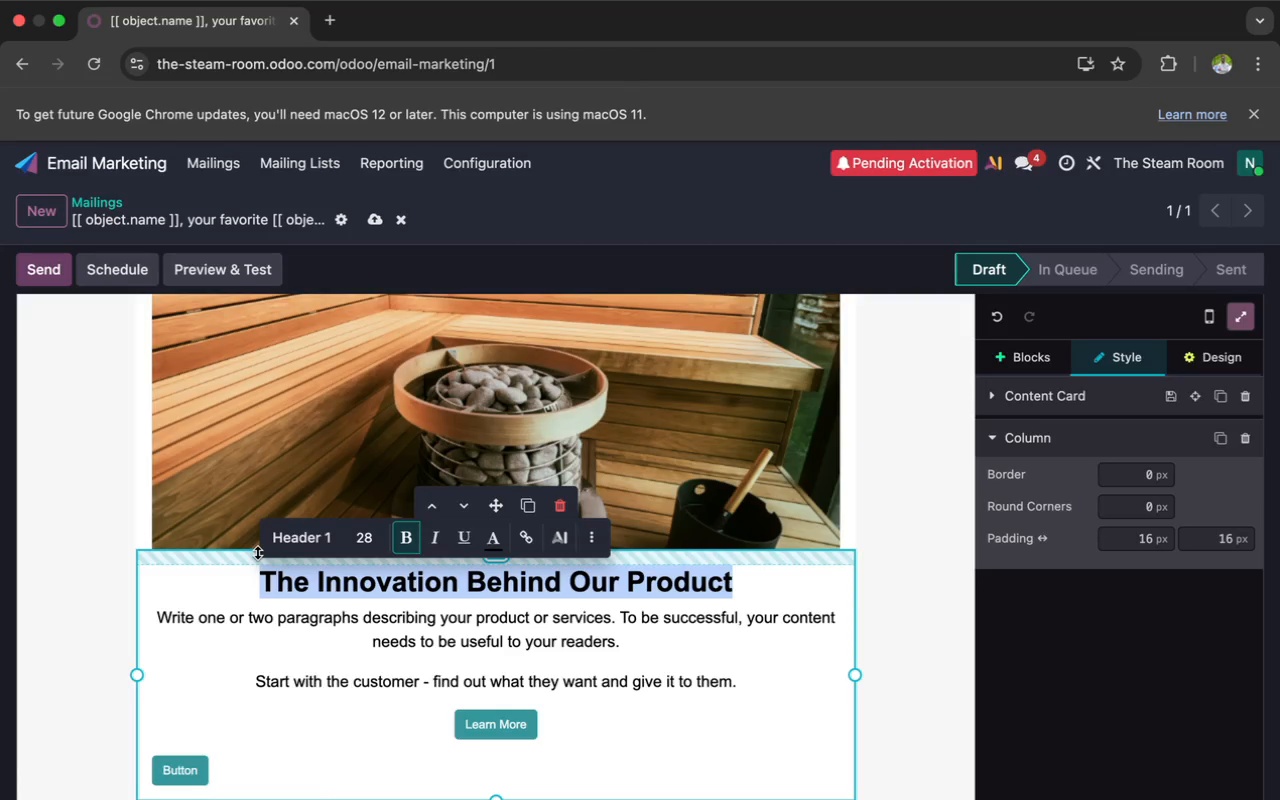 
type(We Miss you at THe )
key(Backspace)
key(Backspace)
key(Backspace)
type(he s)
key(Backspace)
type(Steam Room)
 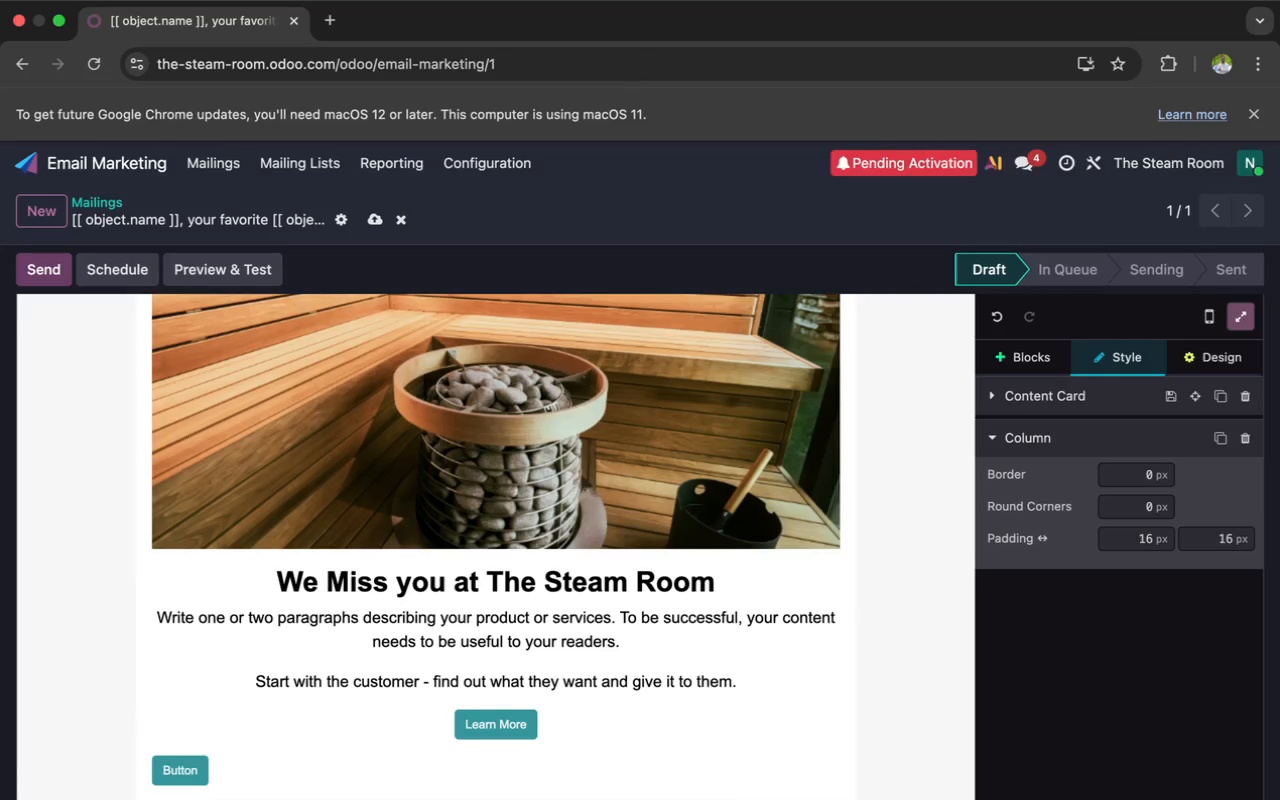 
wait(13.47)
 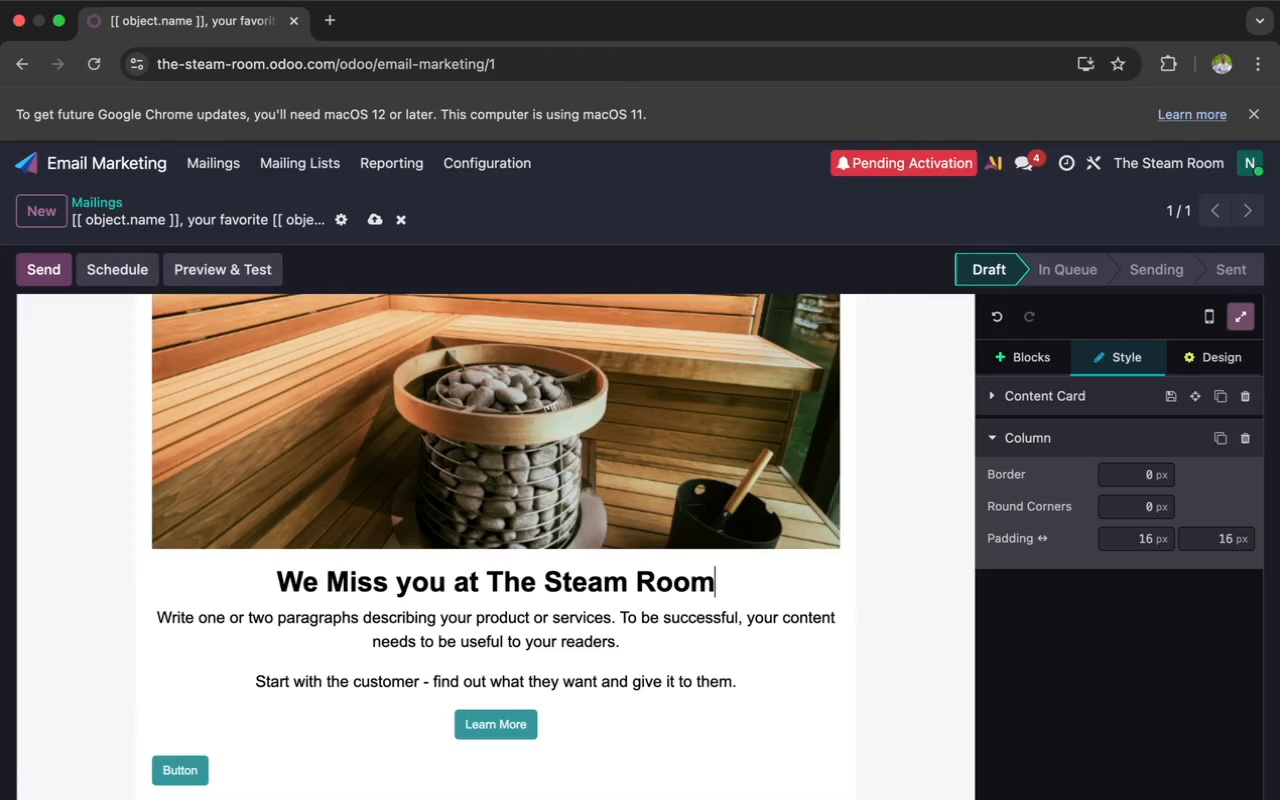 
left_click_drag(start_coordinate=[621, 653], to_coordinate=[190, 601])
 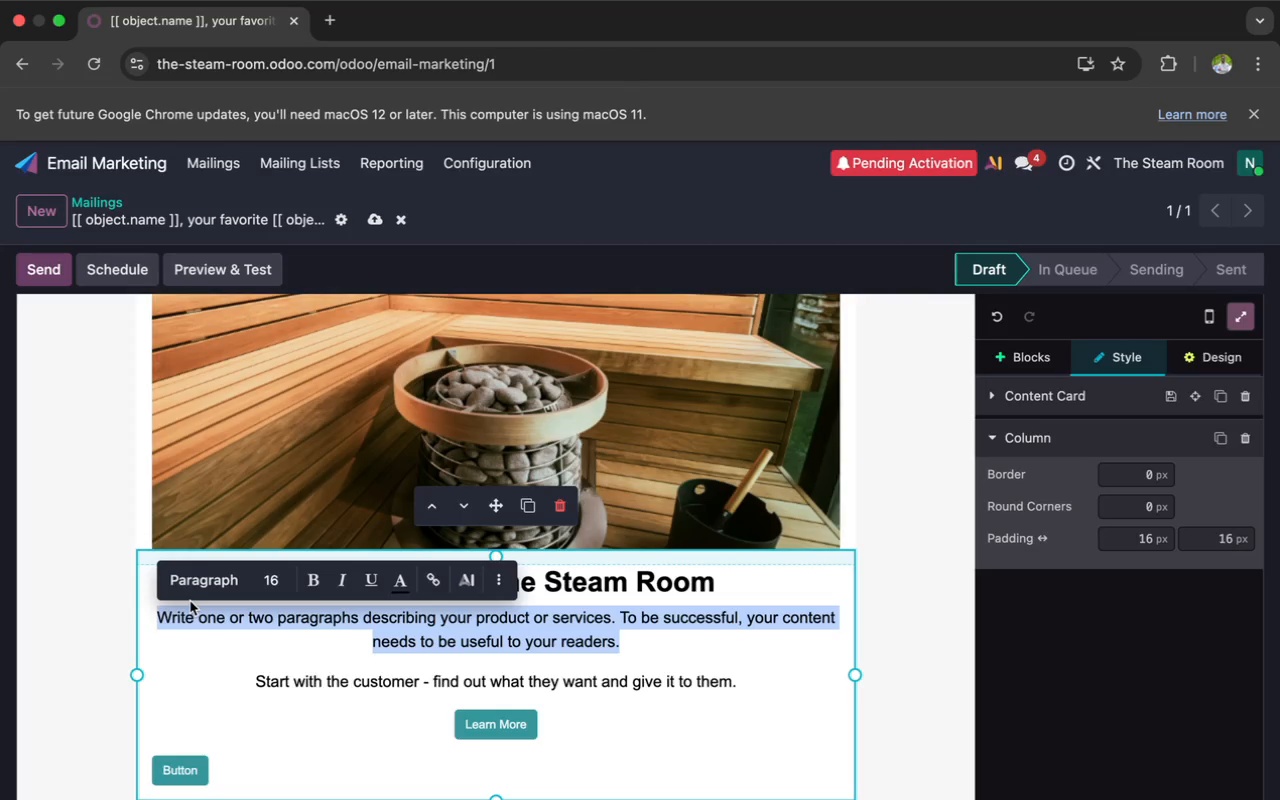 
type(Hi [[ object.name )
 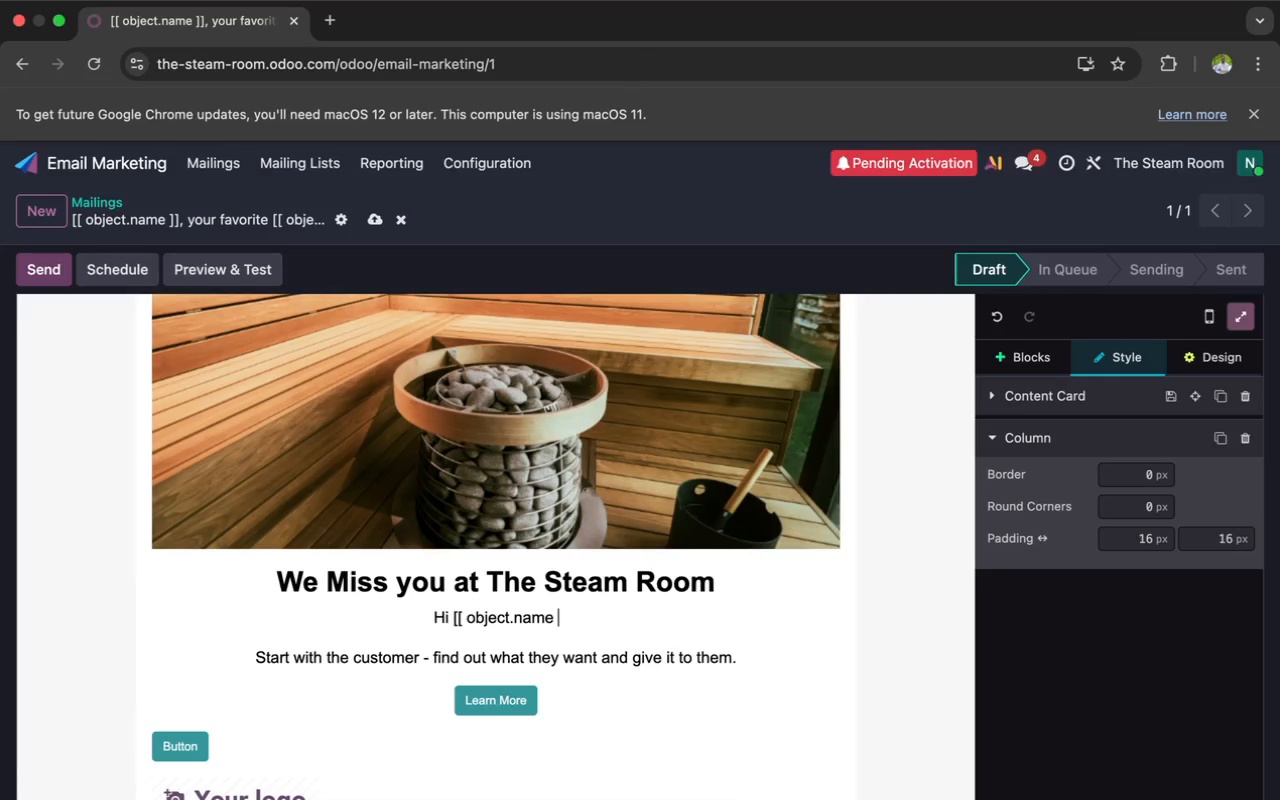 
hold_key(key=ShiftRight, duration=0.52)
 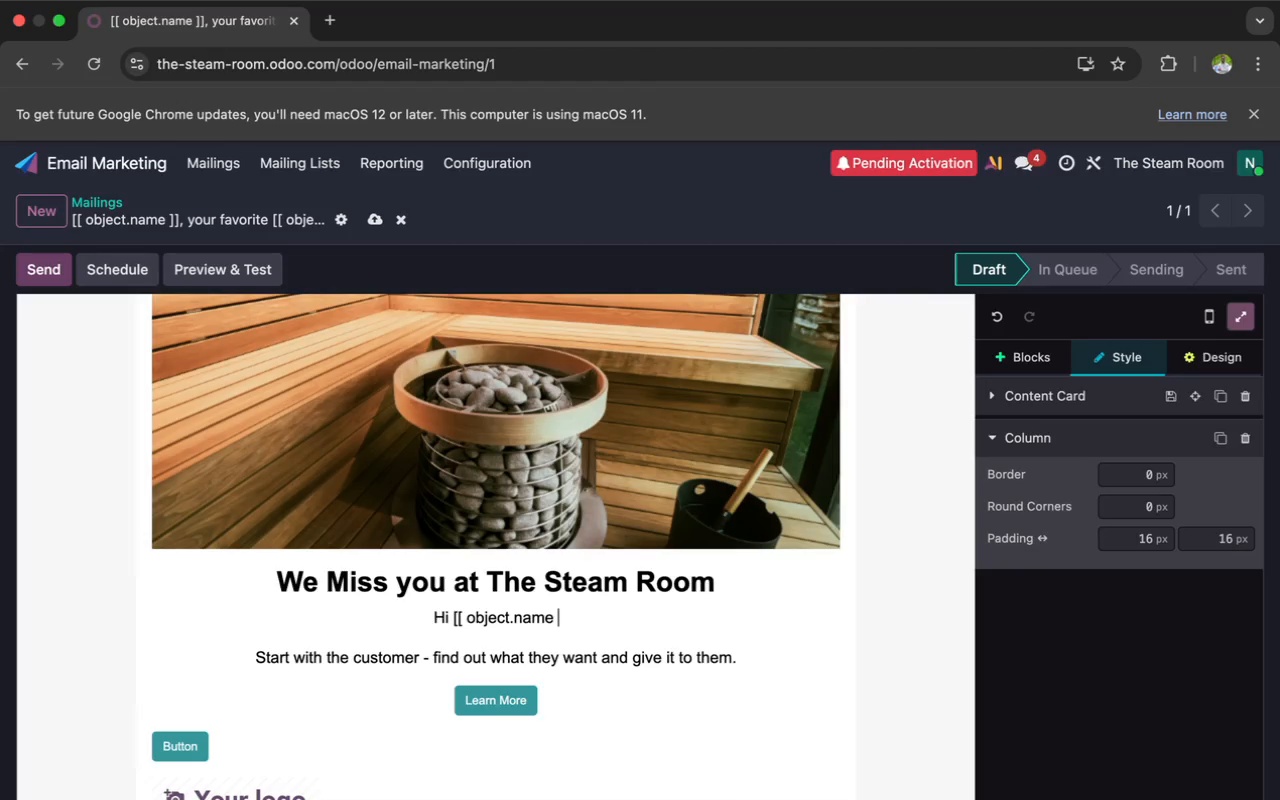 
key(BracketRight)
 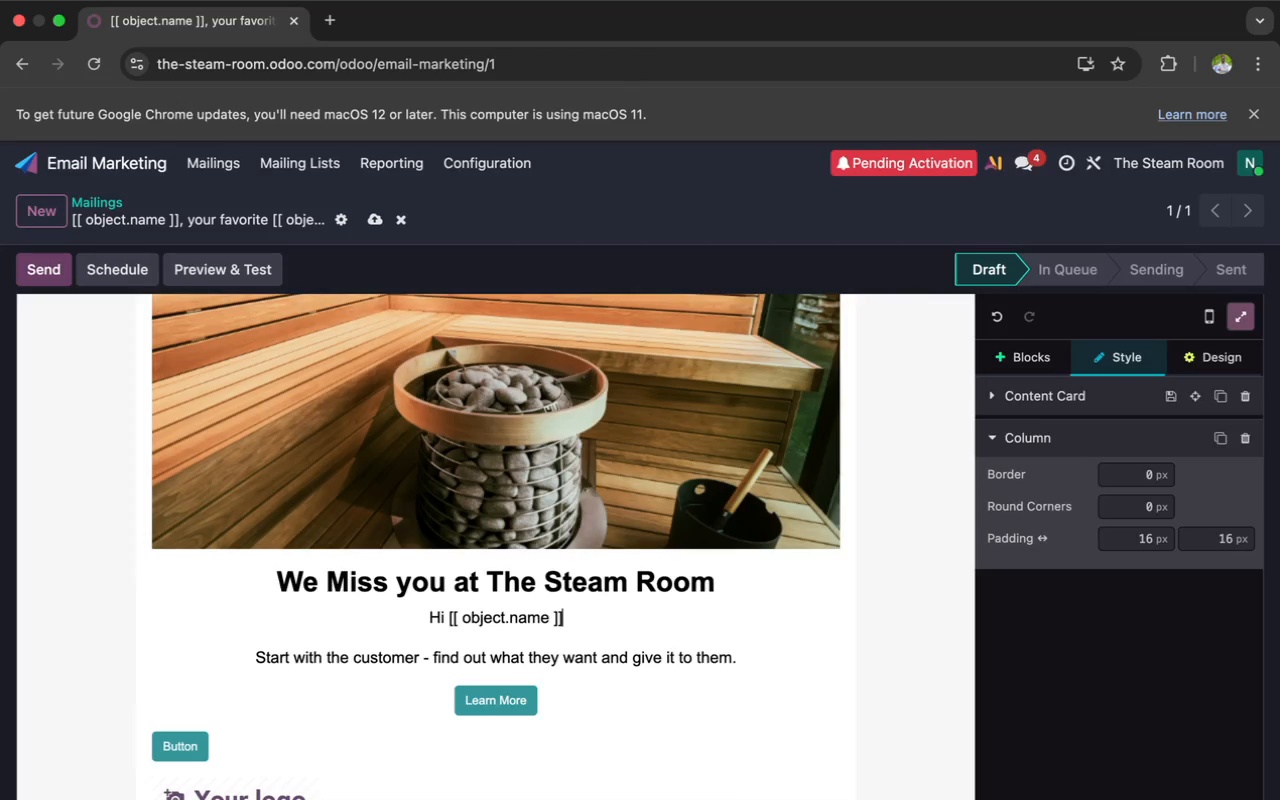 
key(BracketRight)
 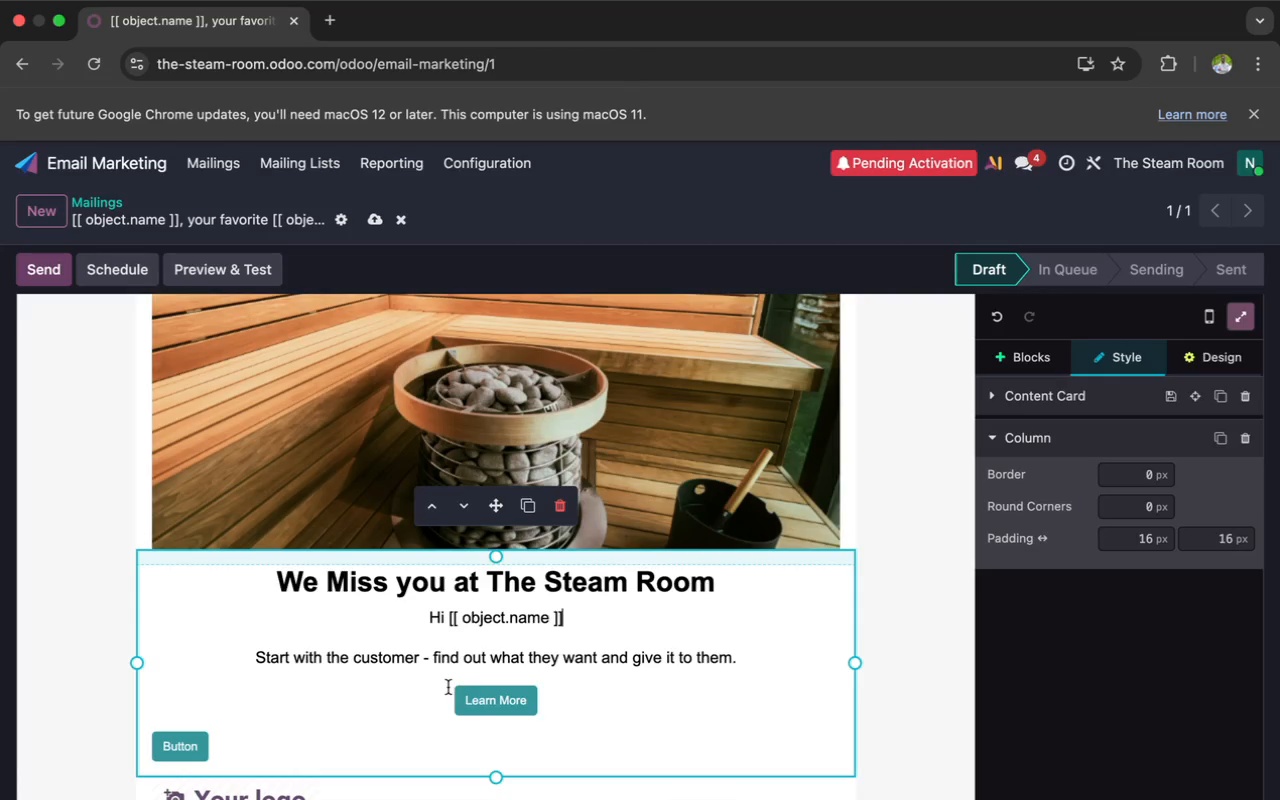 
wait(7.05)
 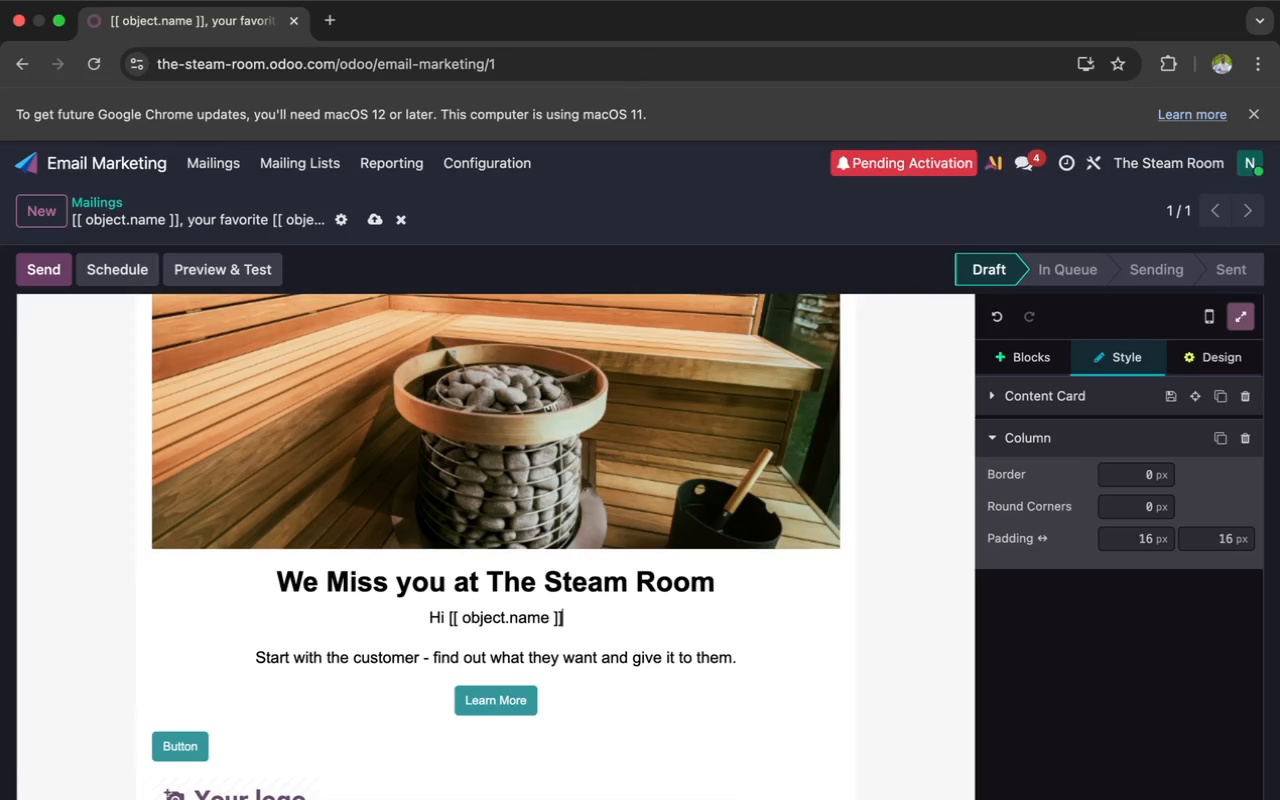 
left_click_drag(start_coordinate=[743, 661], to_coordinate=[246, 653])
 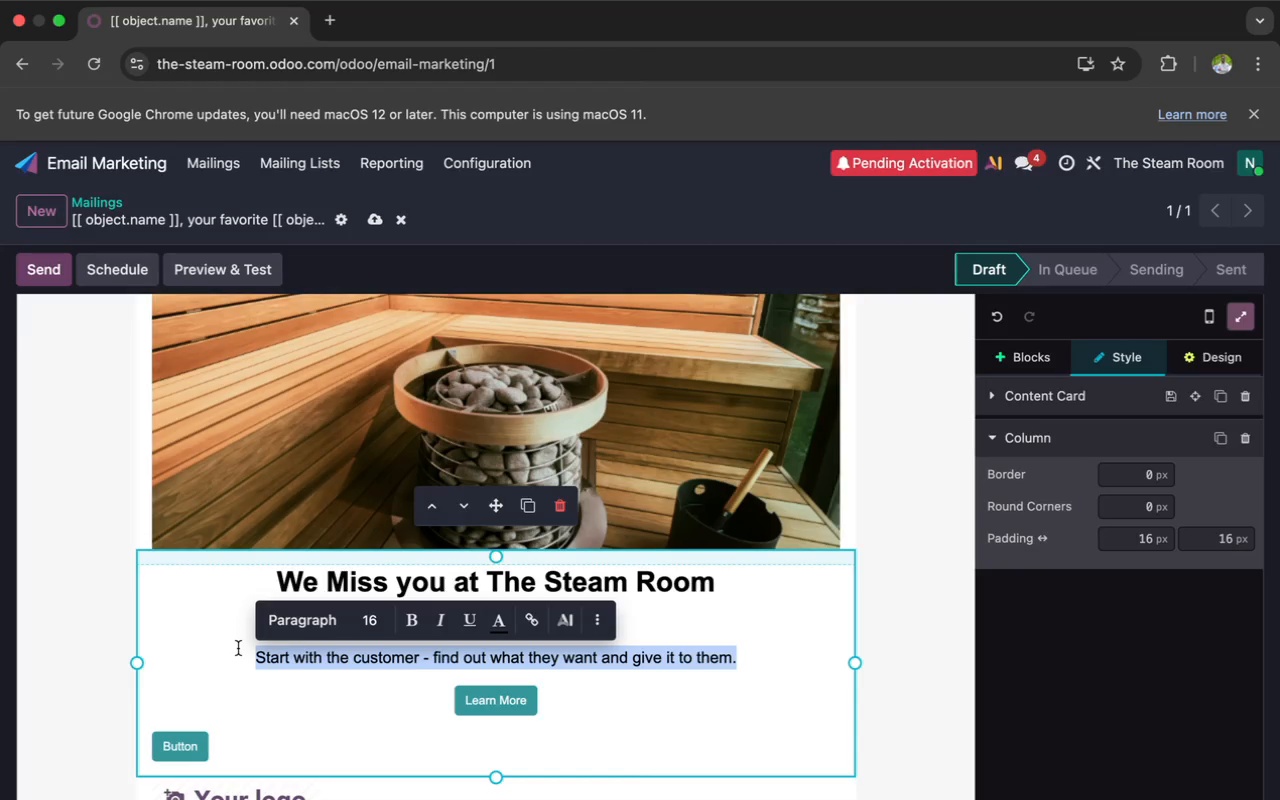 
type(Is)
key(Backspace)
type(t's been a wwh)
key(Backspace)
key(Backspace)
type(hile since your ls)
key(Backspace)
type(ast)
 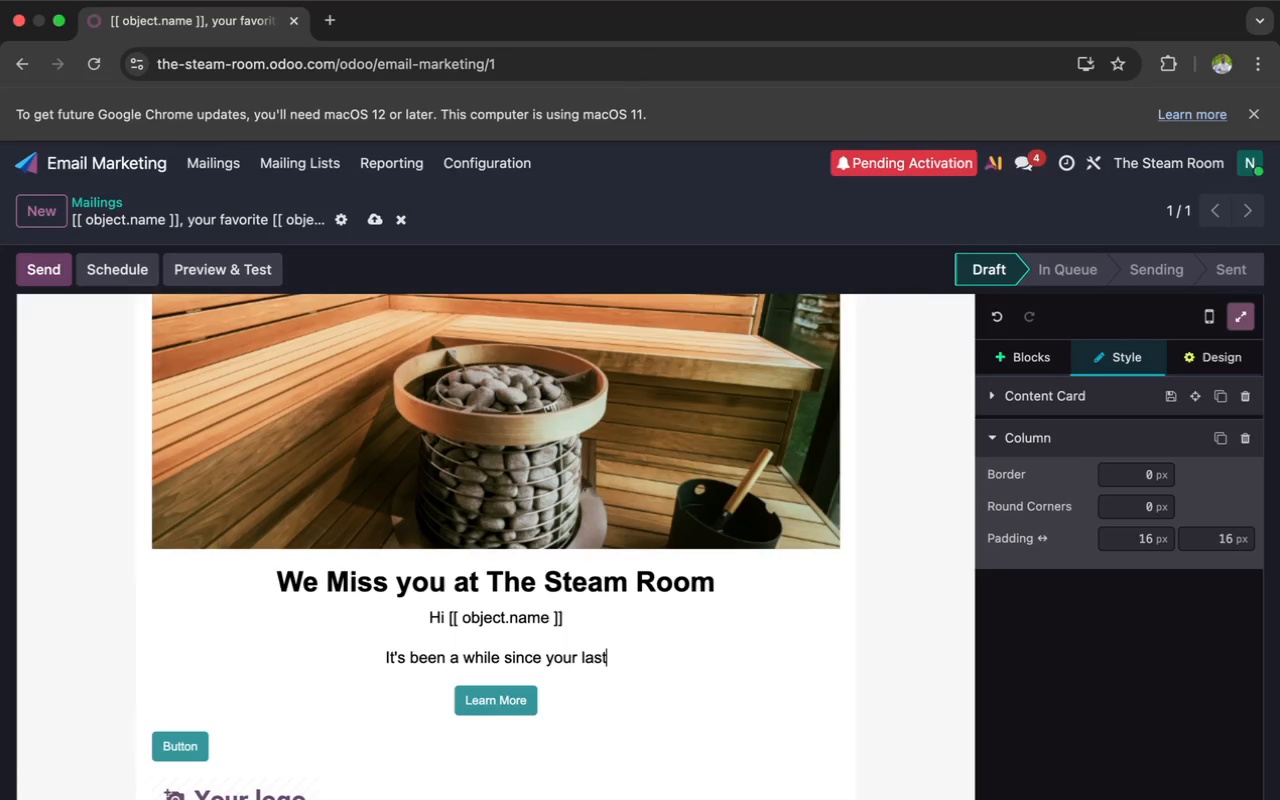 
wait(5.63)
 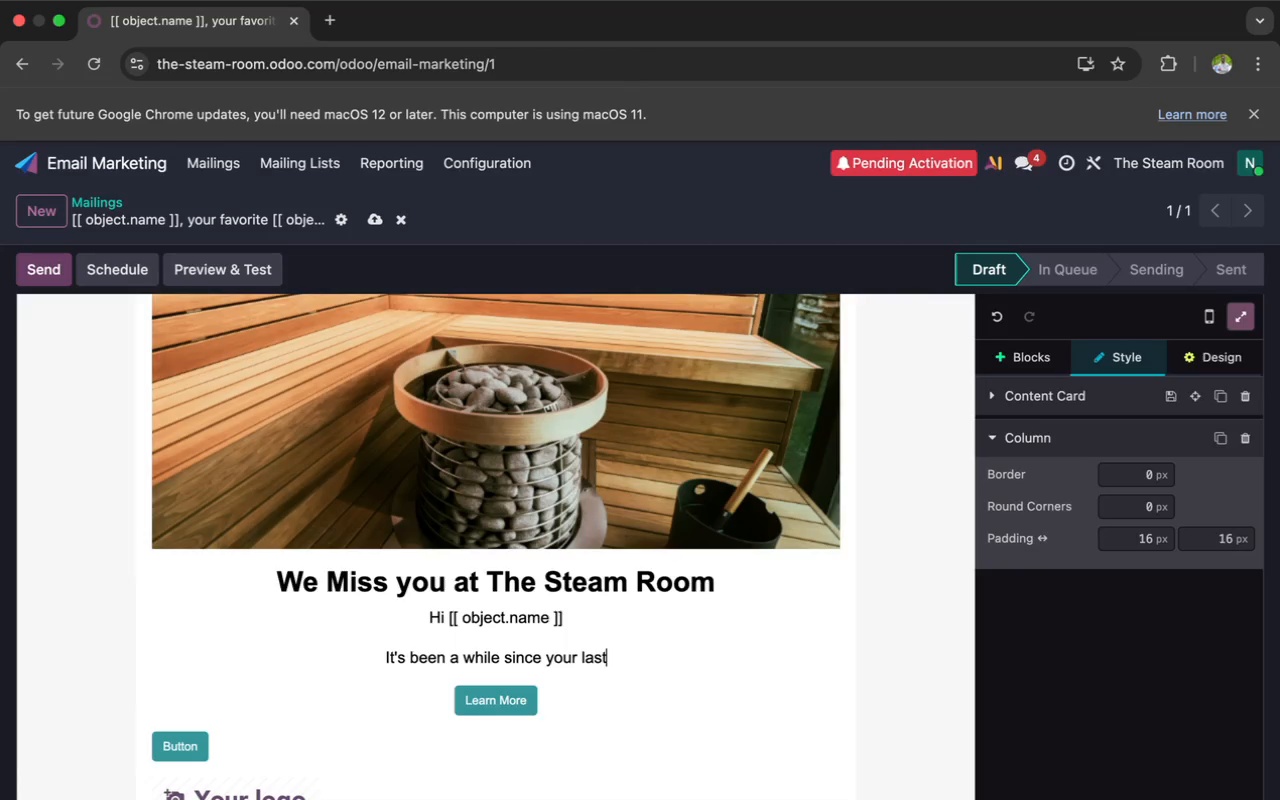 
hold_key(key=A, duration=0.37)
 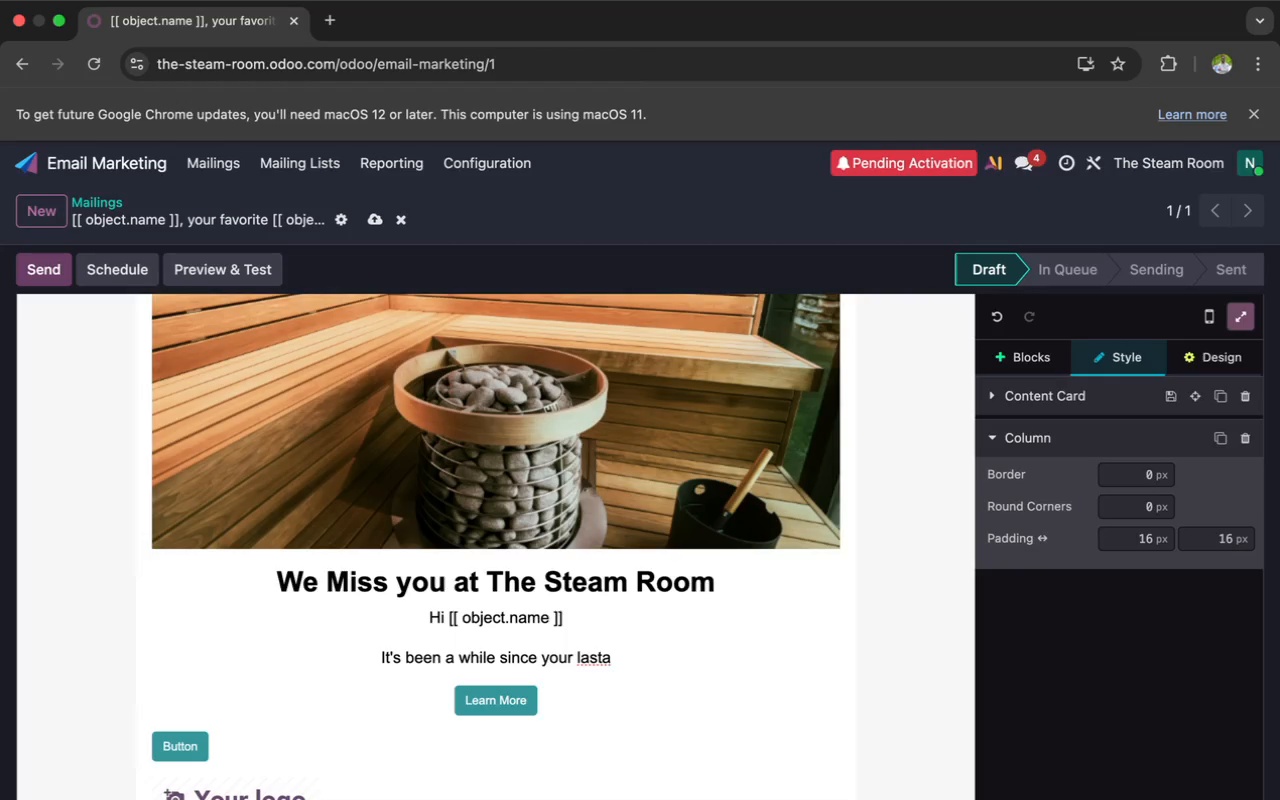 
wait(9.2)
 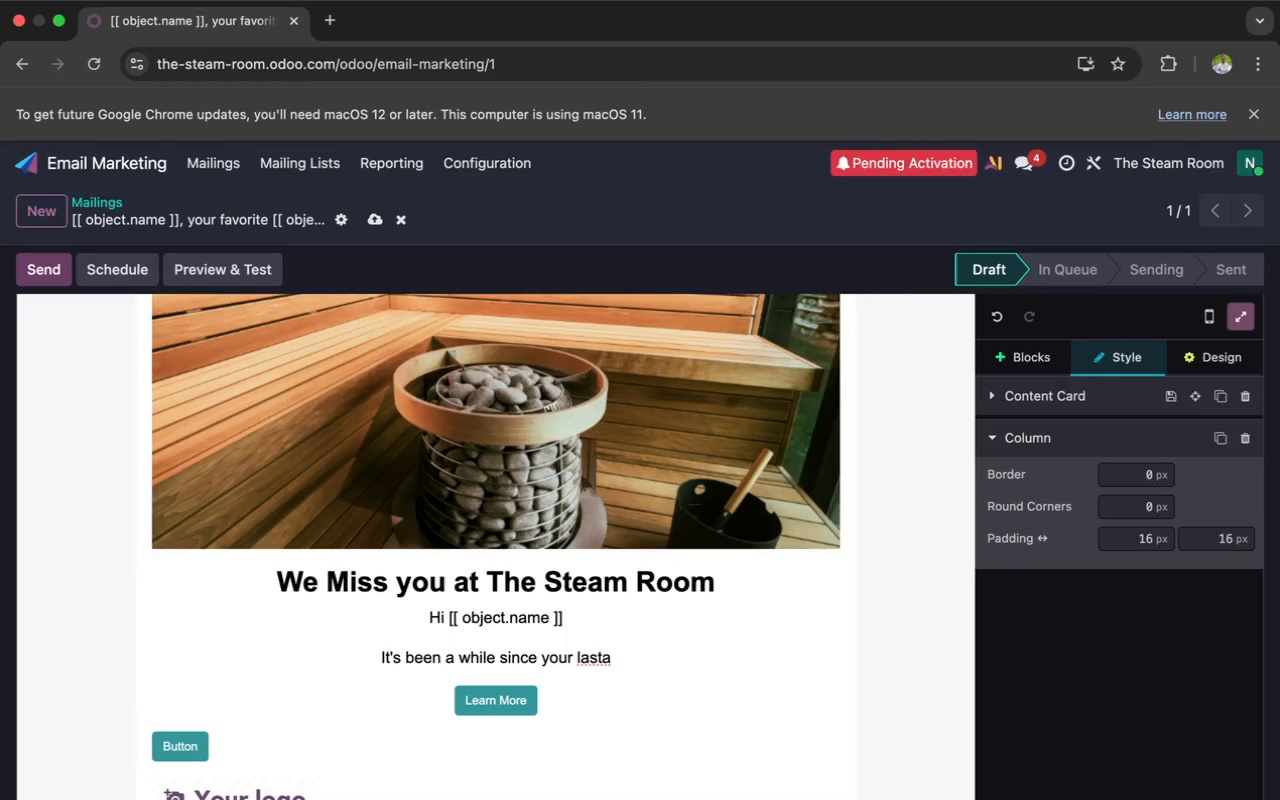 
left_click([1030, 777])